 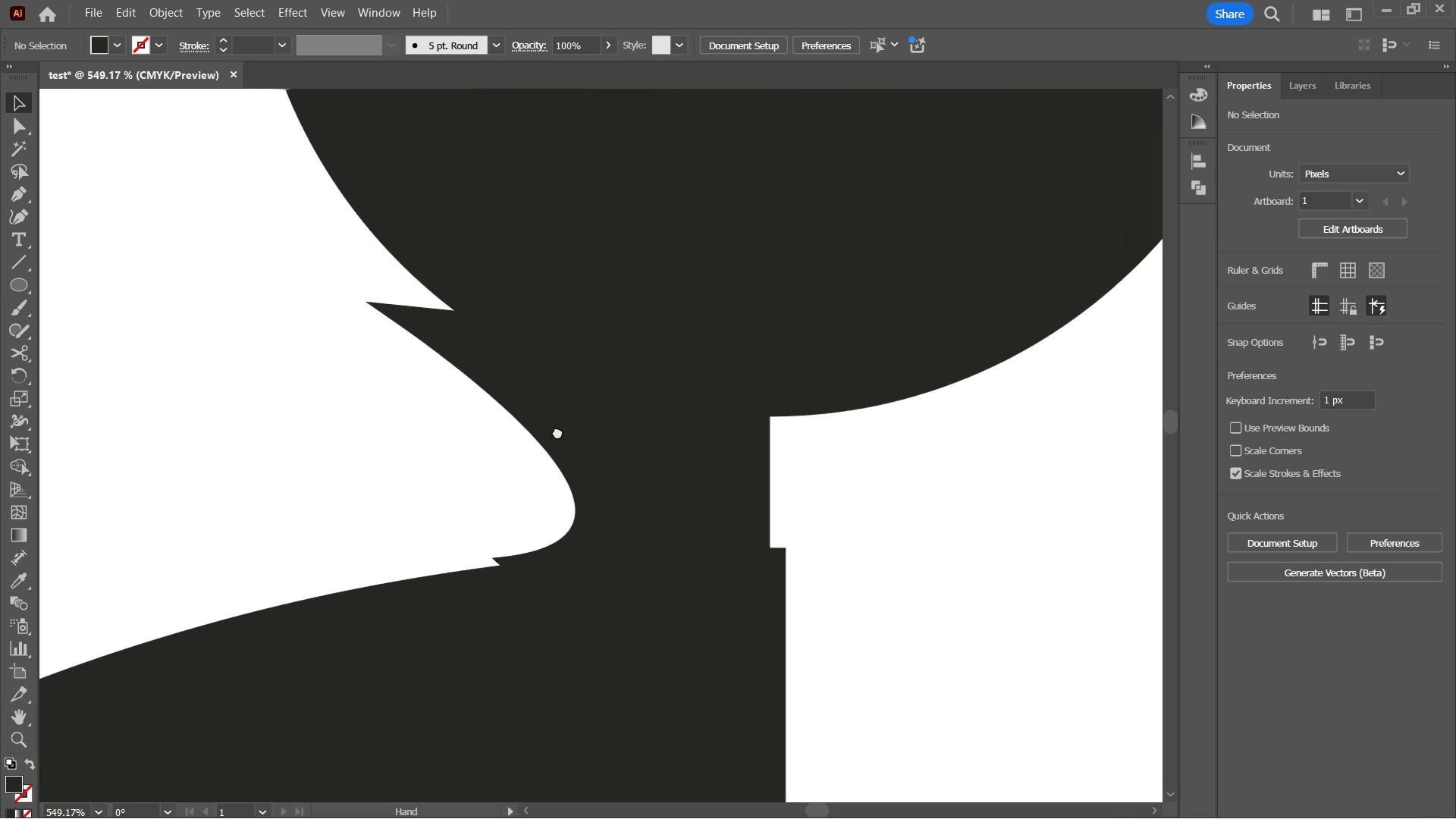 
key(Space)
 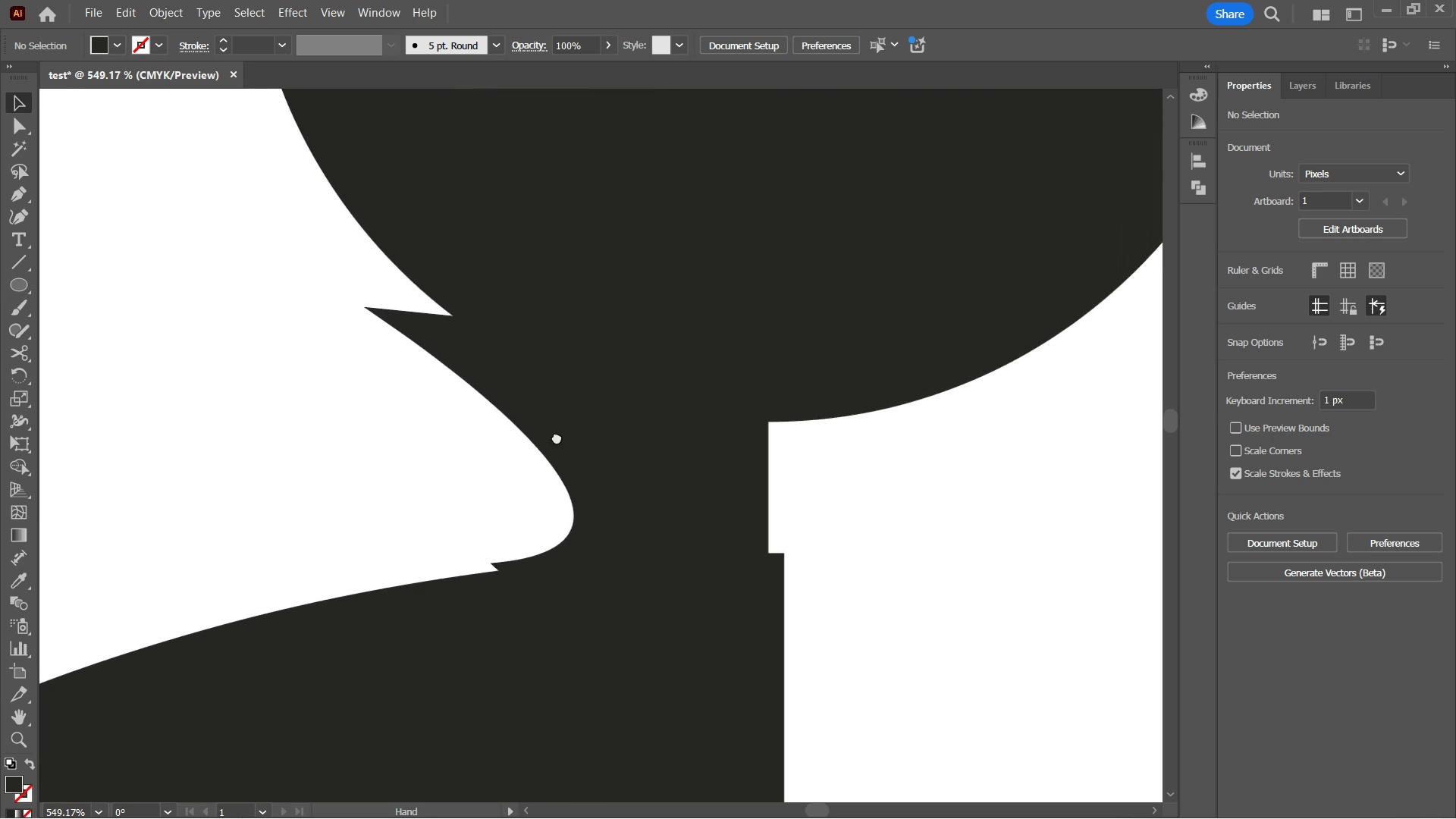 
key(Space)
 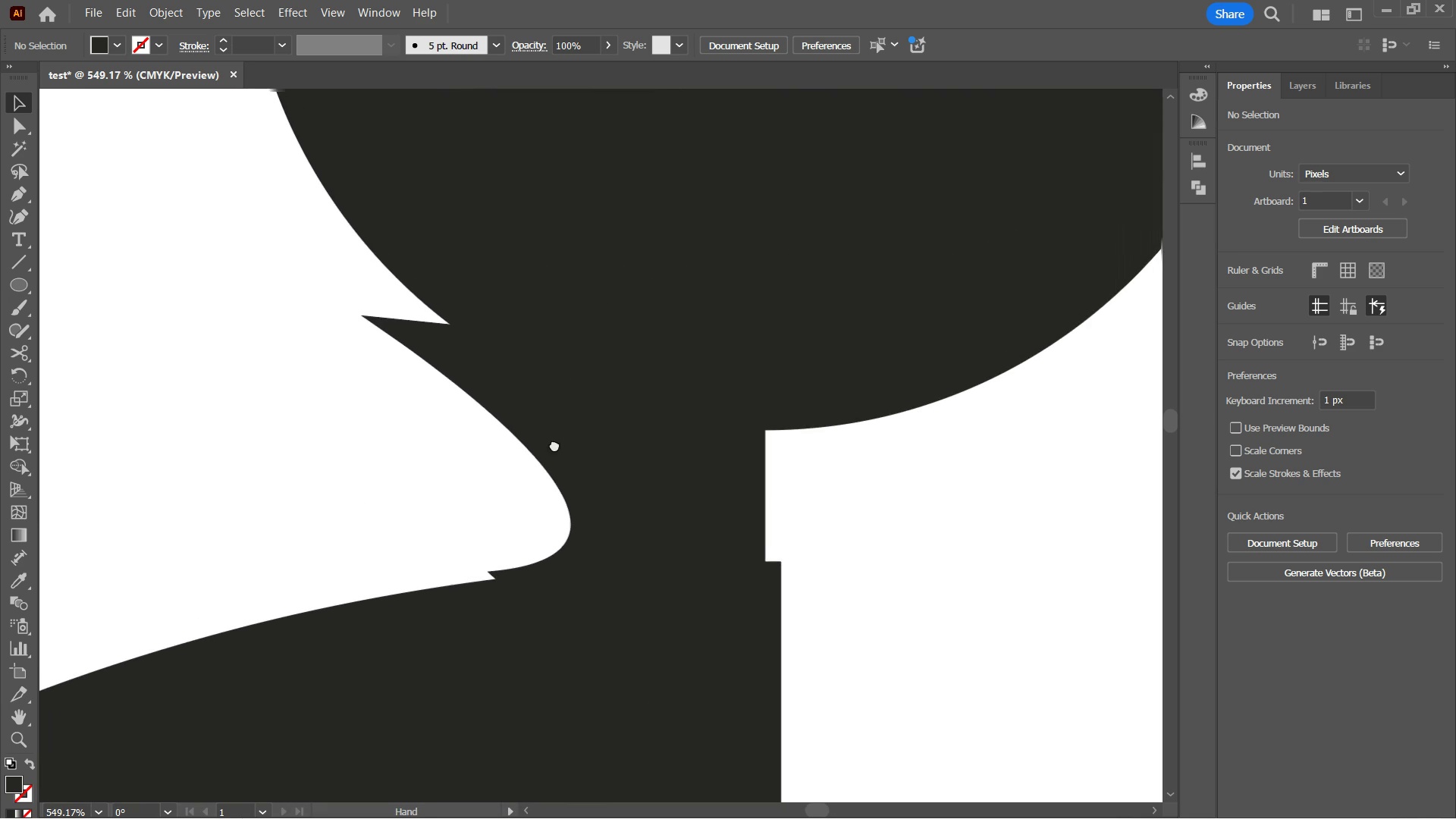 
key(Space)
 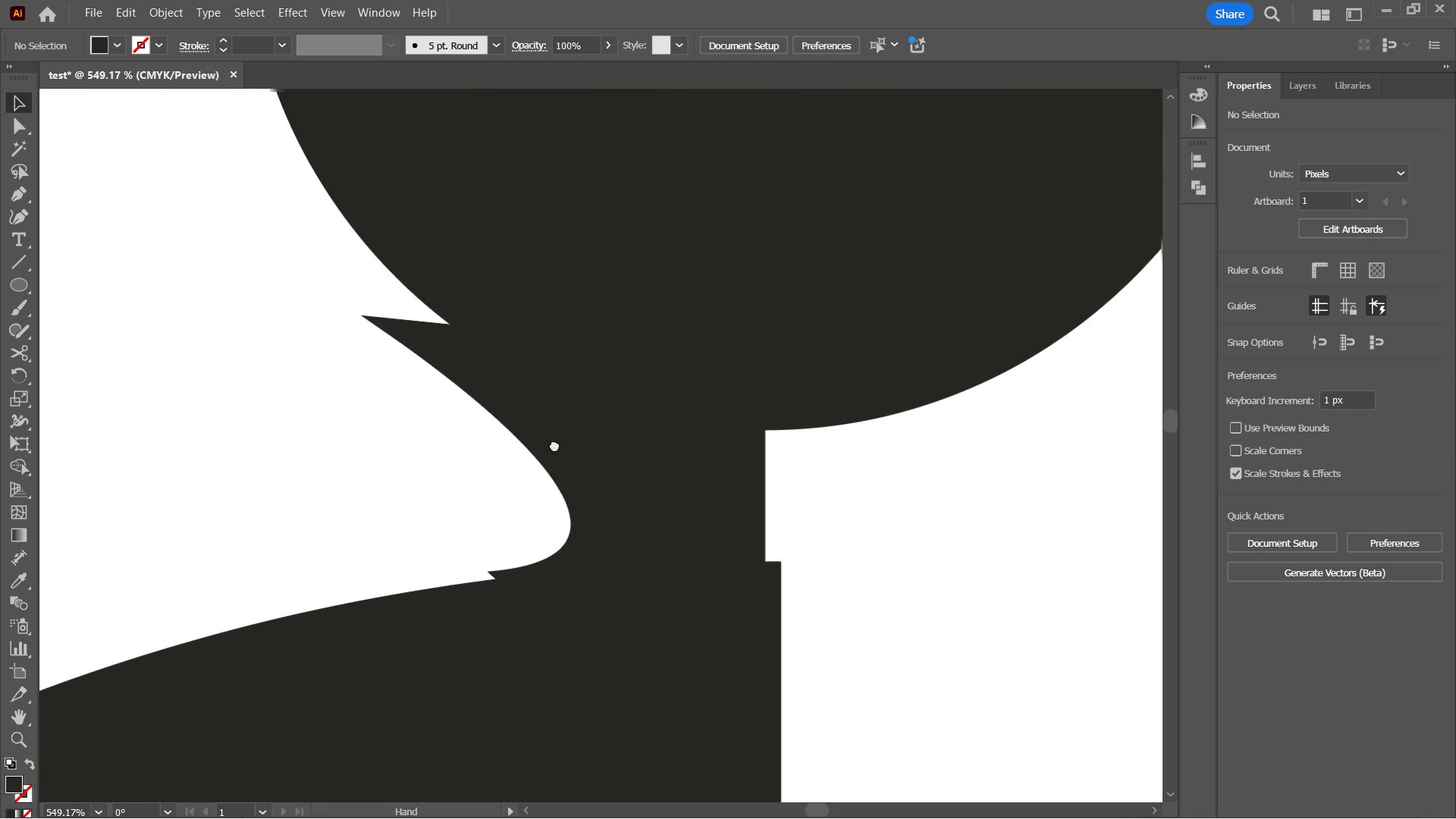 
key(Space)
 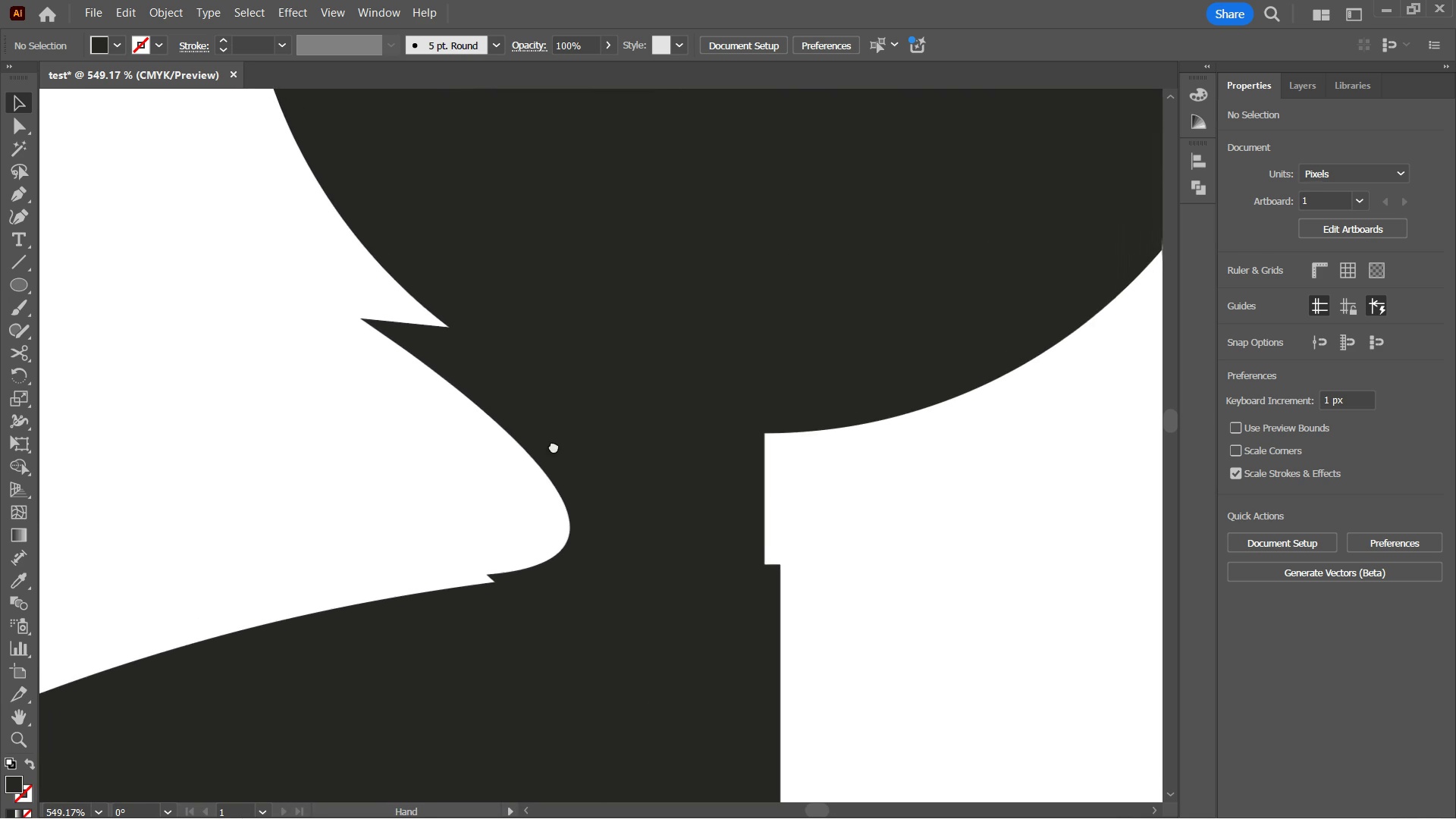 
key(Space)
 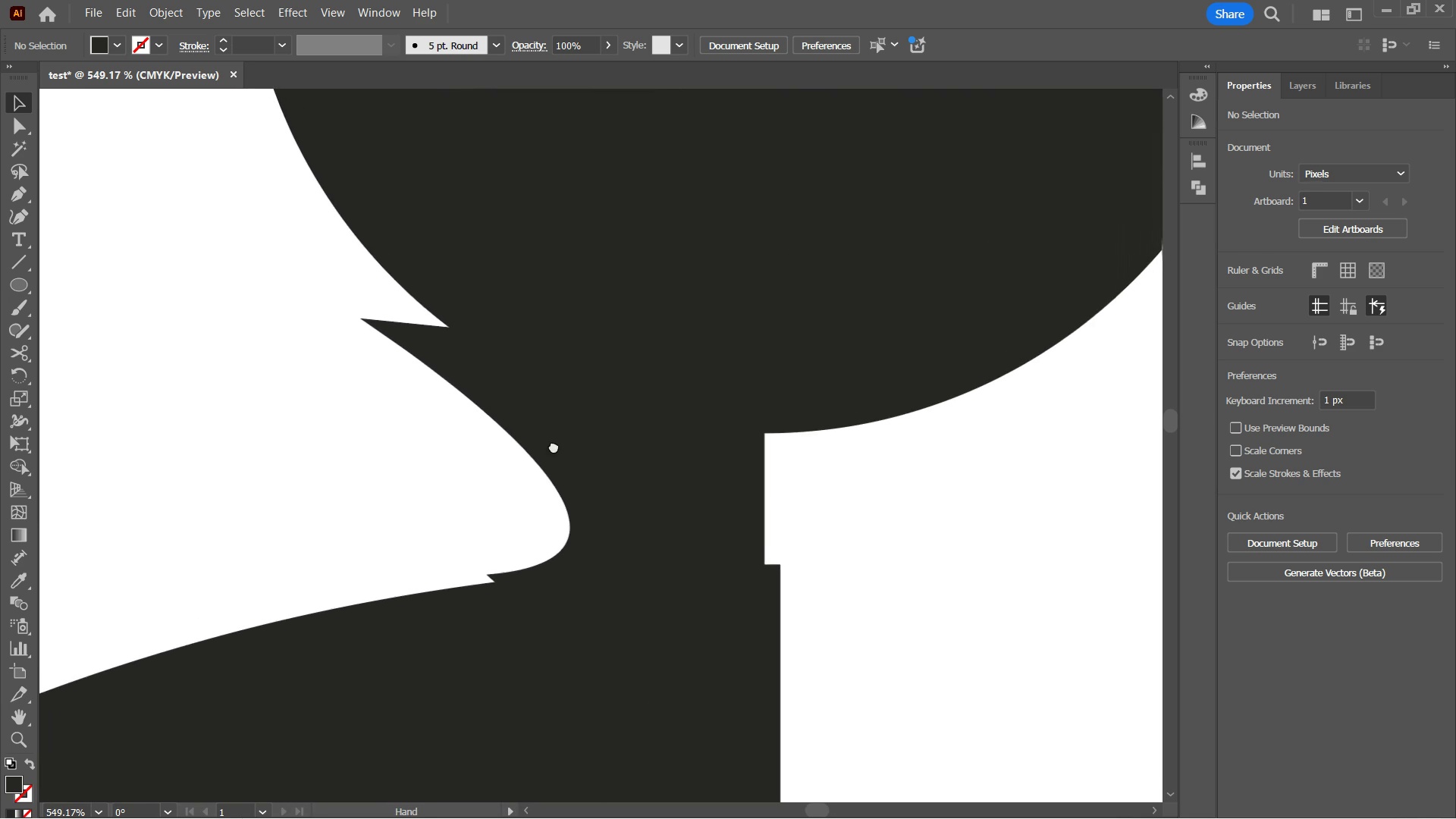 
key(Space)
 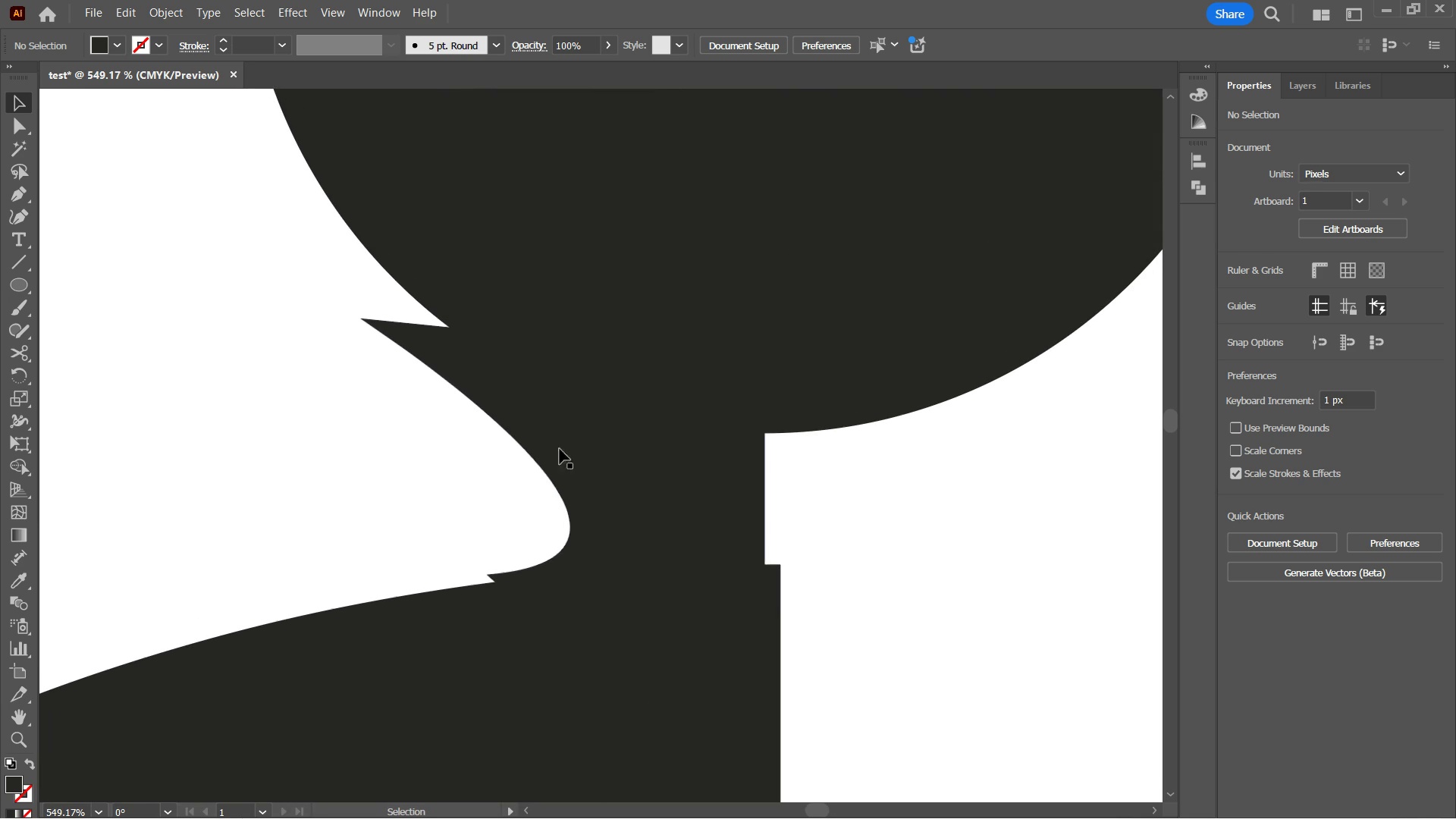 
key(Space)
 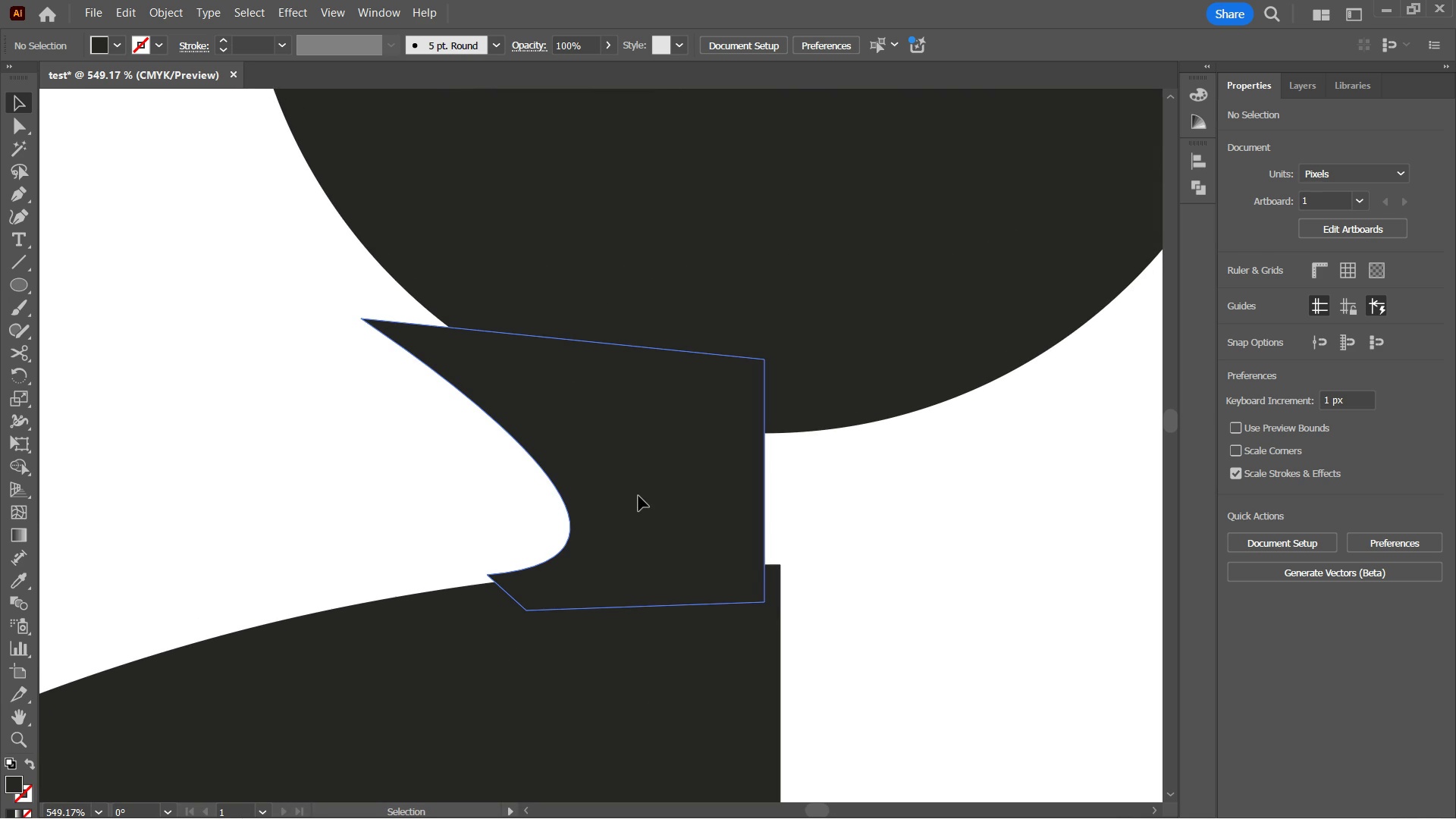 
left_click([639, 496])
 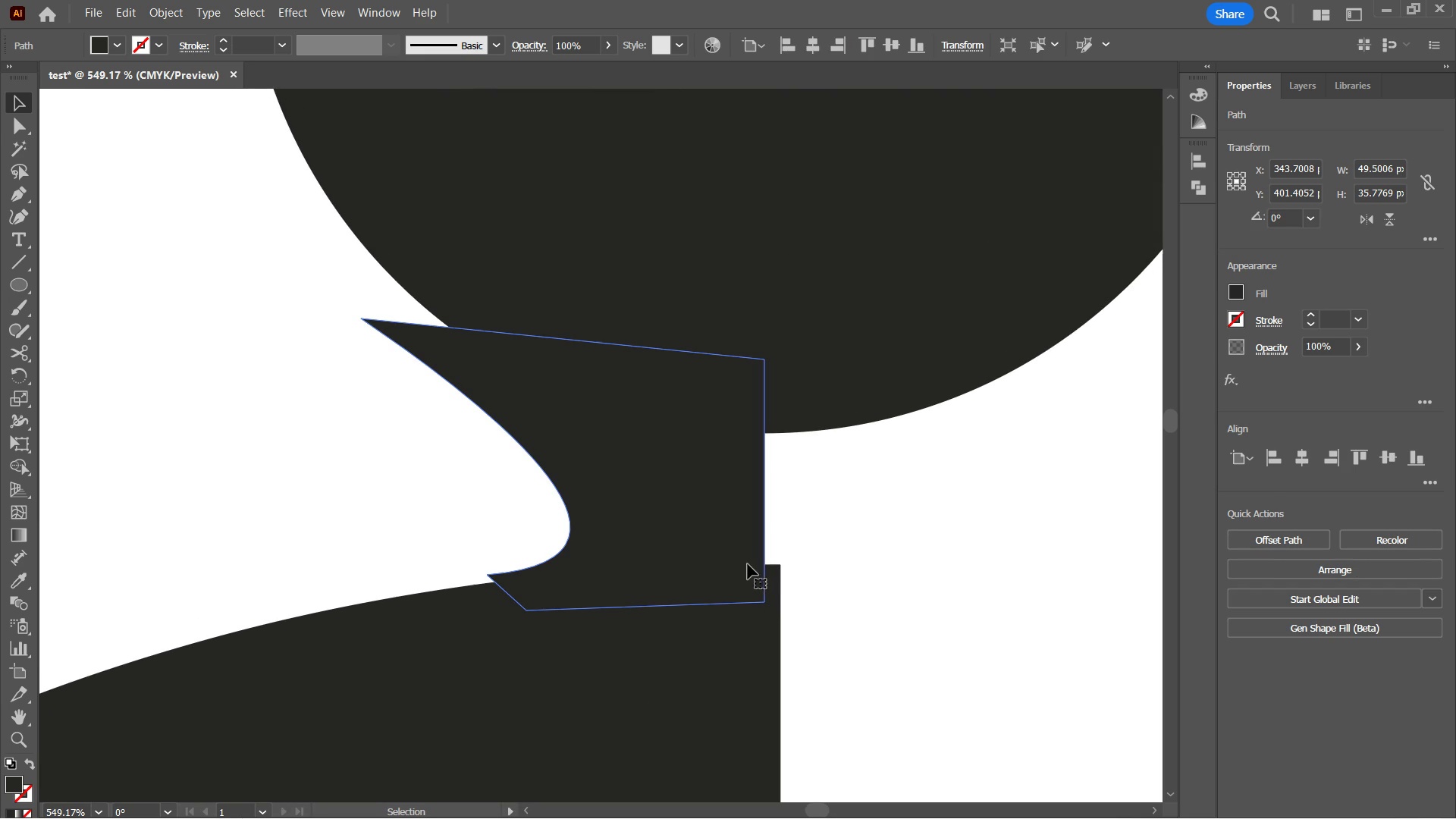 
key(A)
 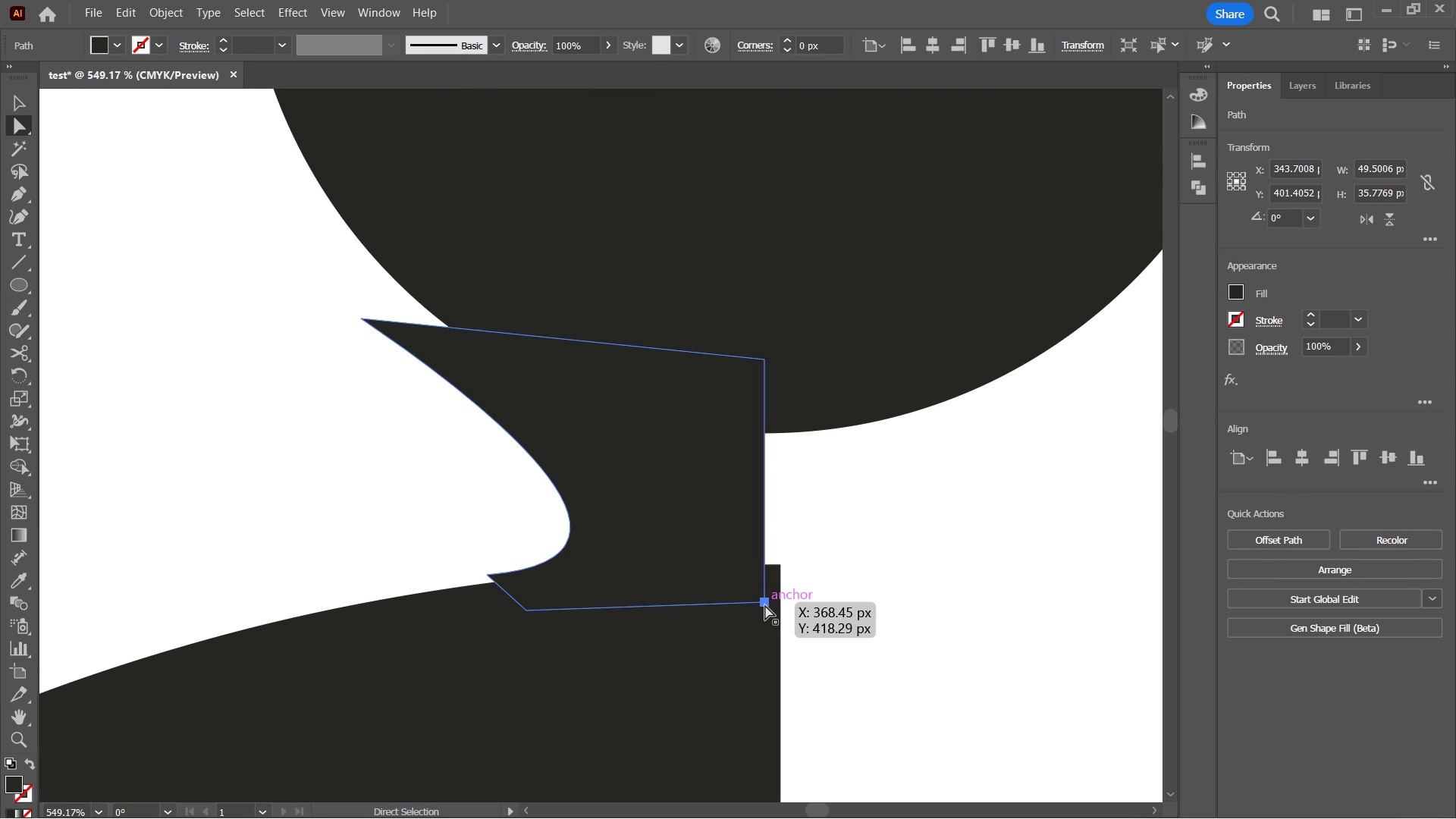 
left_click([765, 605])
 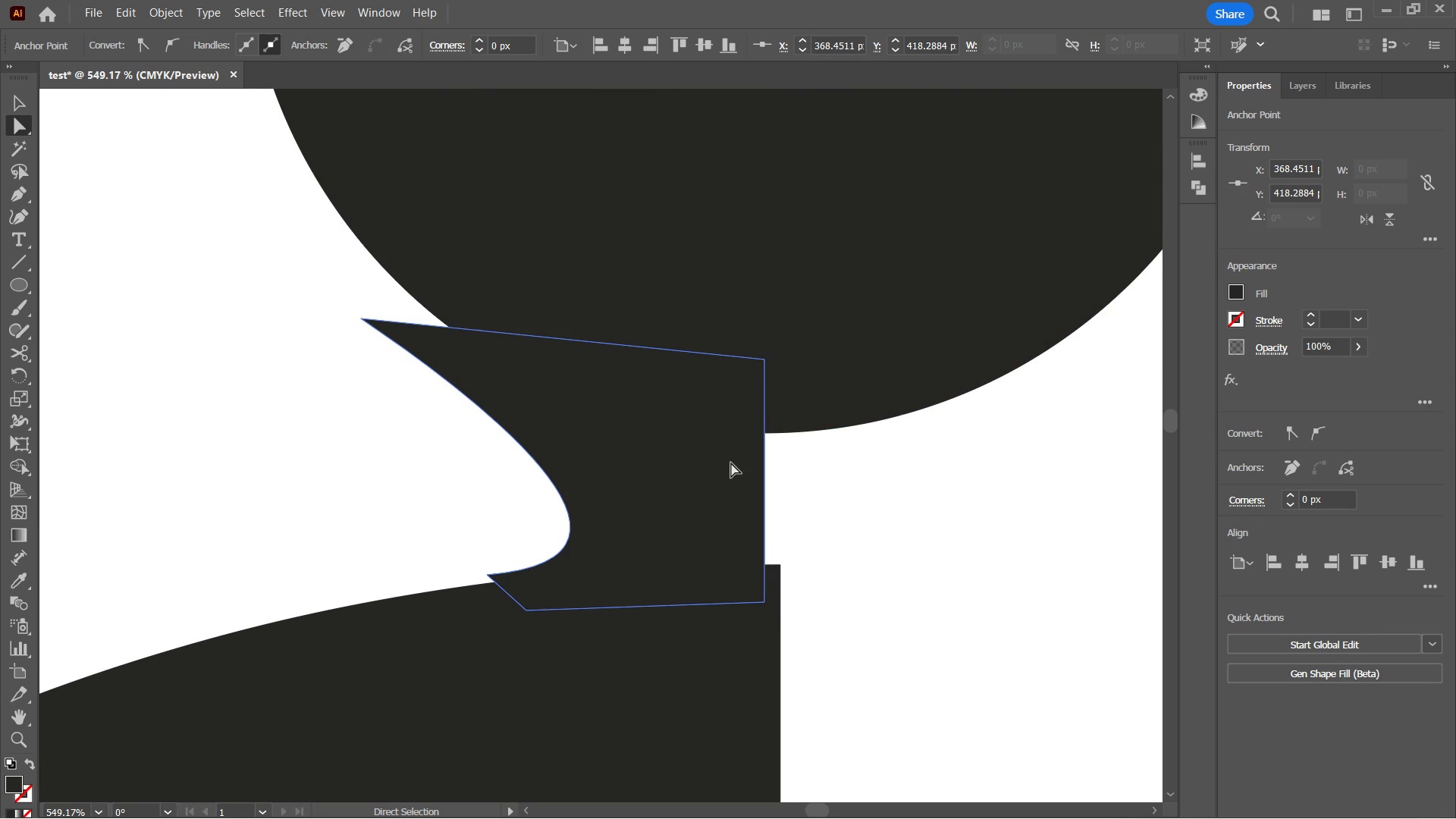 
key(Control+ControlLeft)
 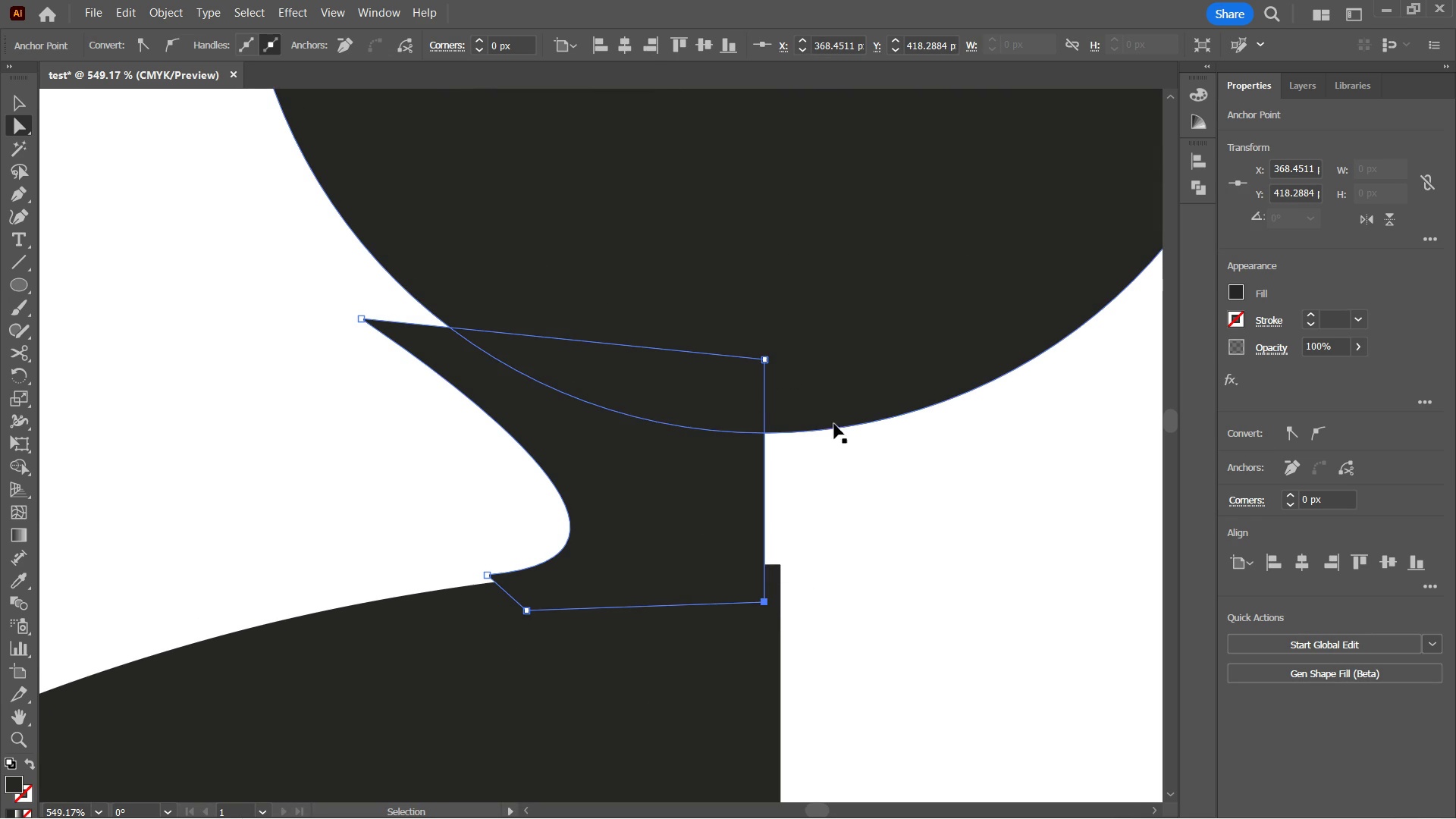 
key(Control+H)